 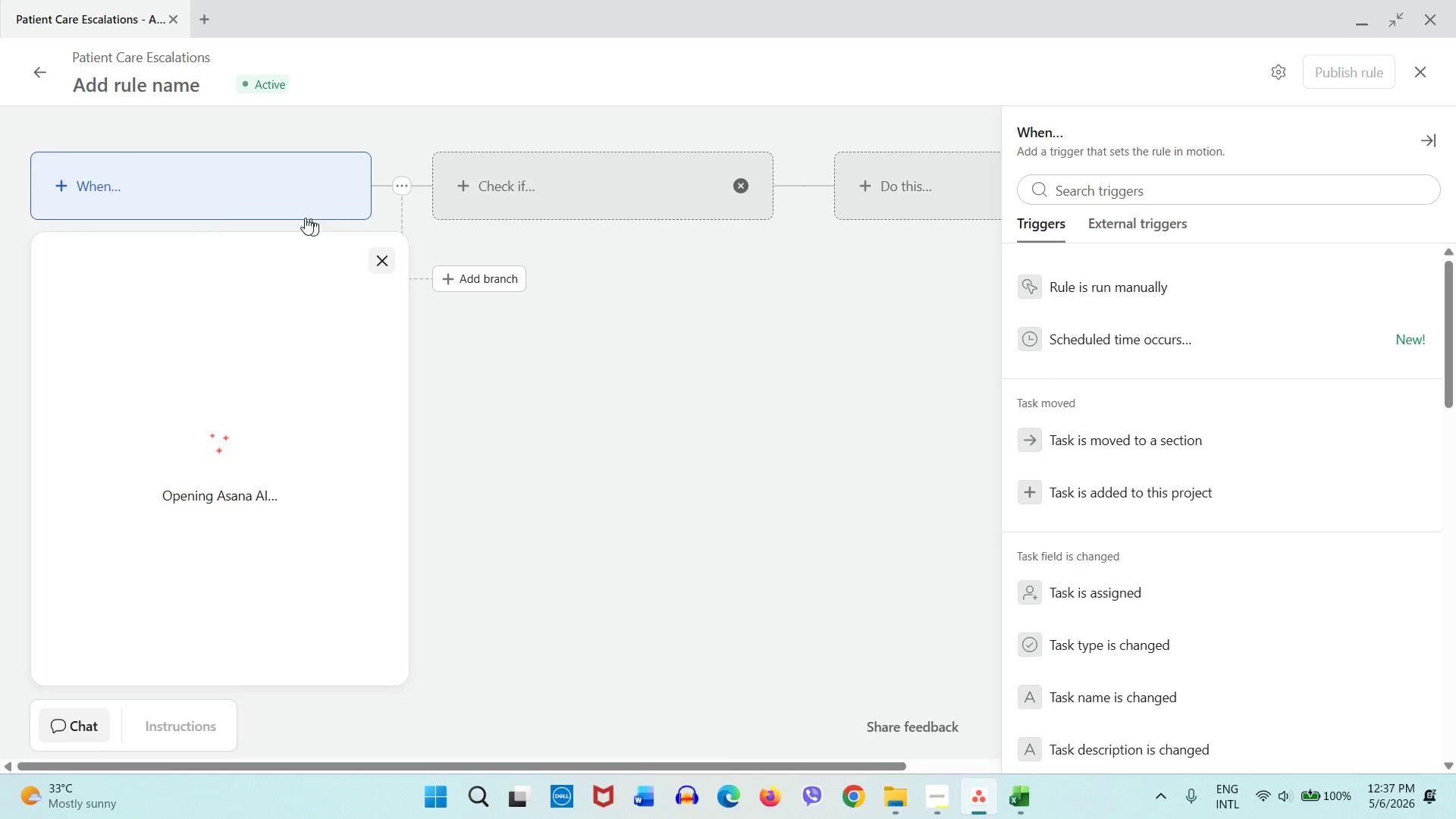 
left_click([252, 197])
 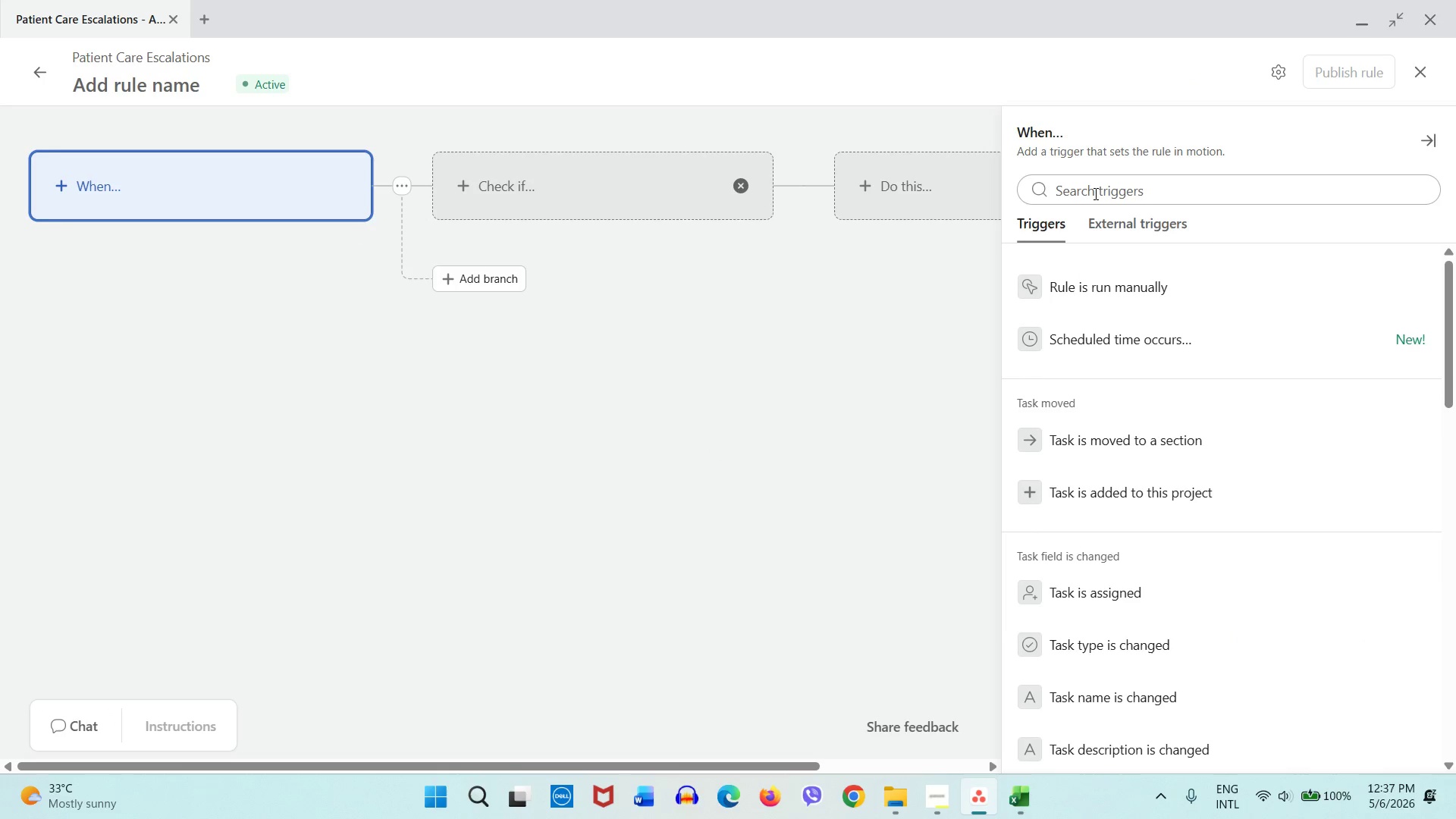 
left_click([1094, 193])
 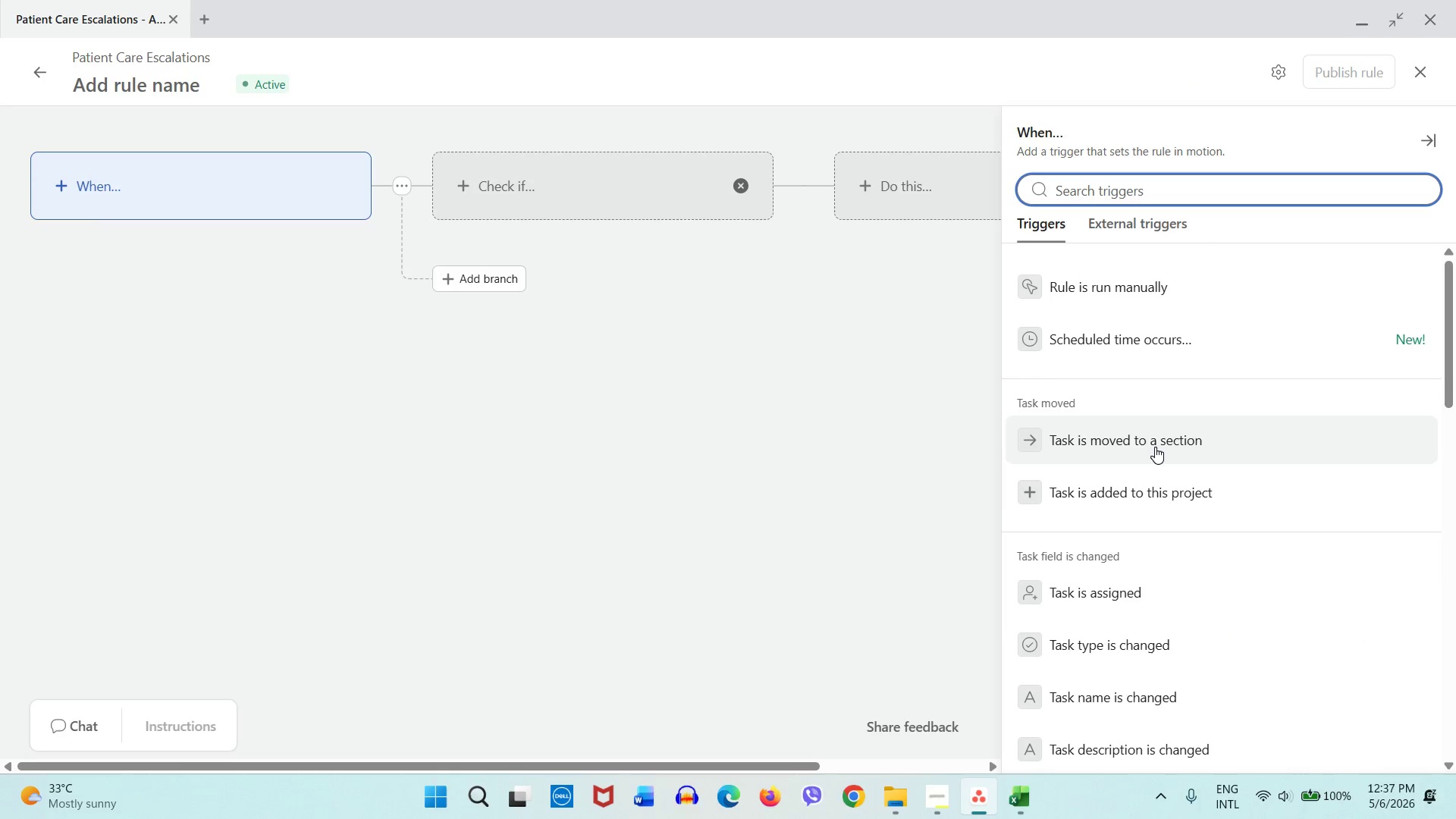 
left_click([1155, 447])
 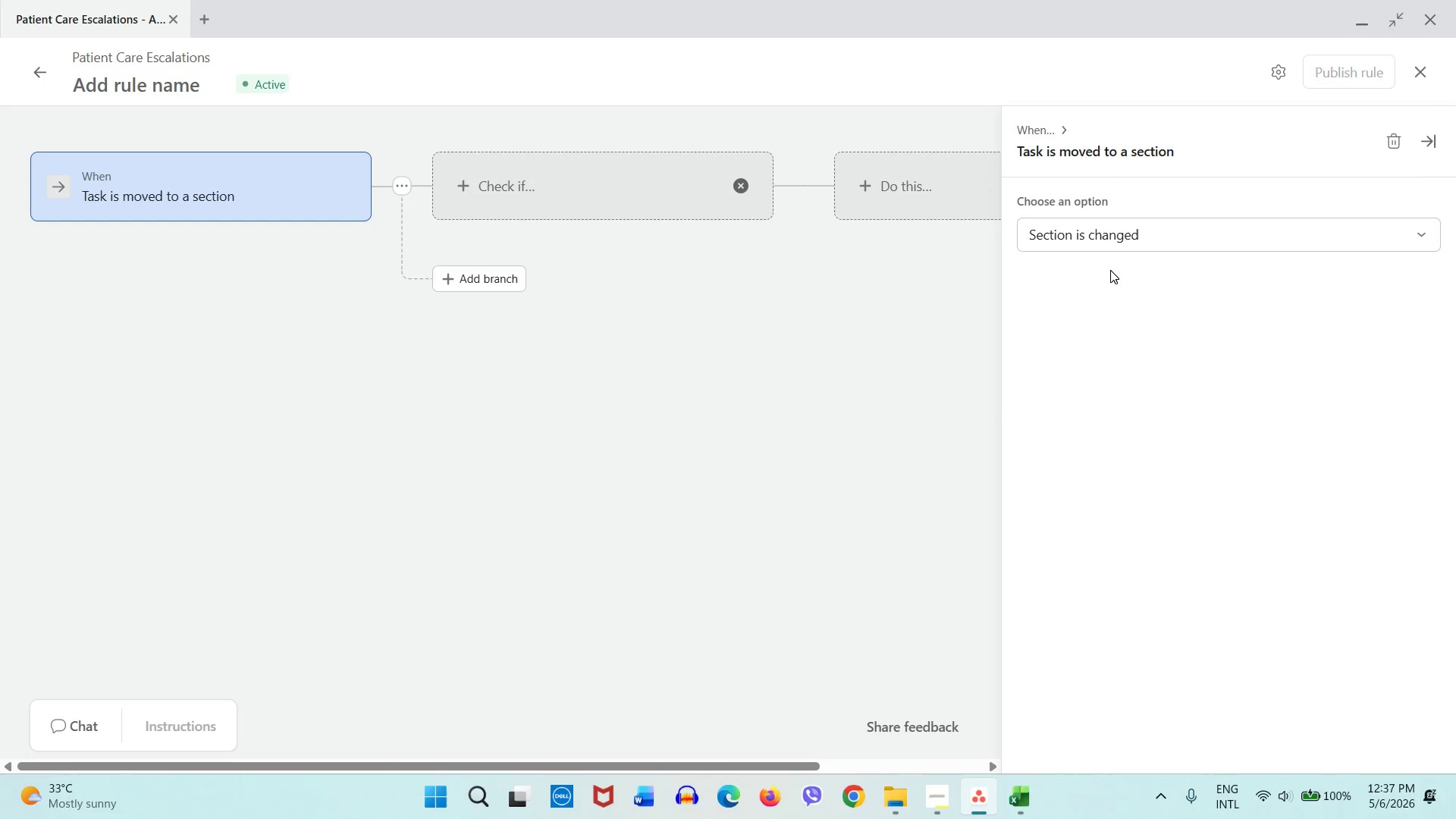 
left_click([1112, 235])
 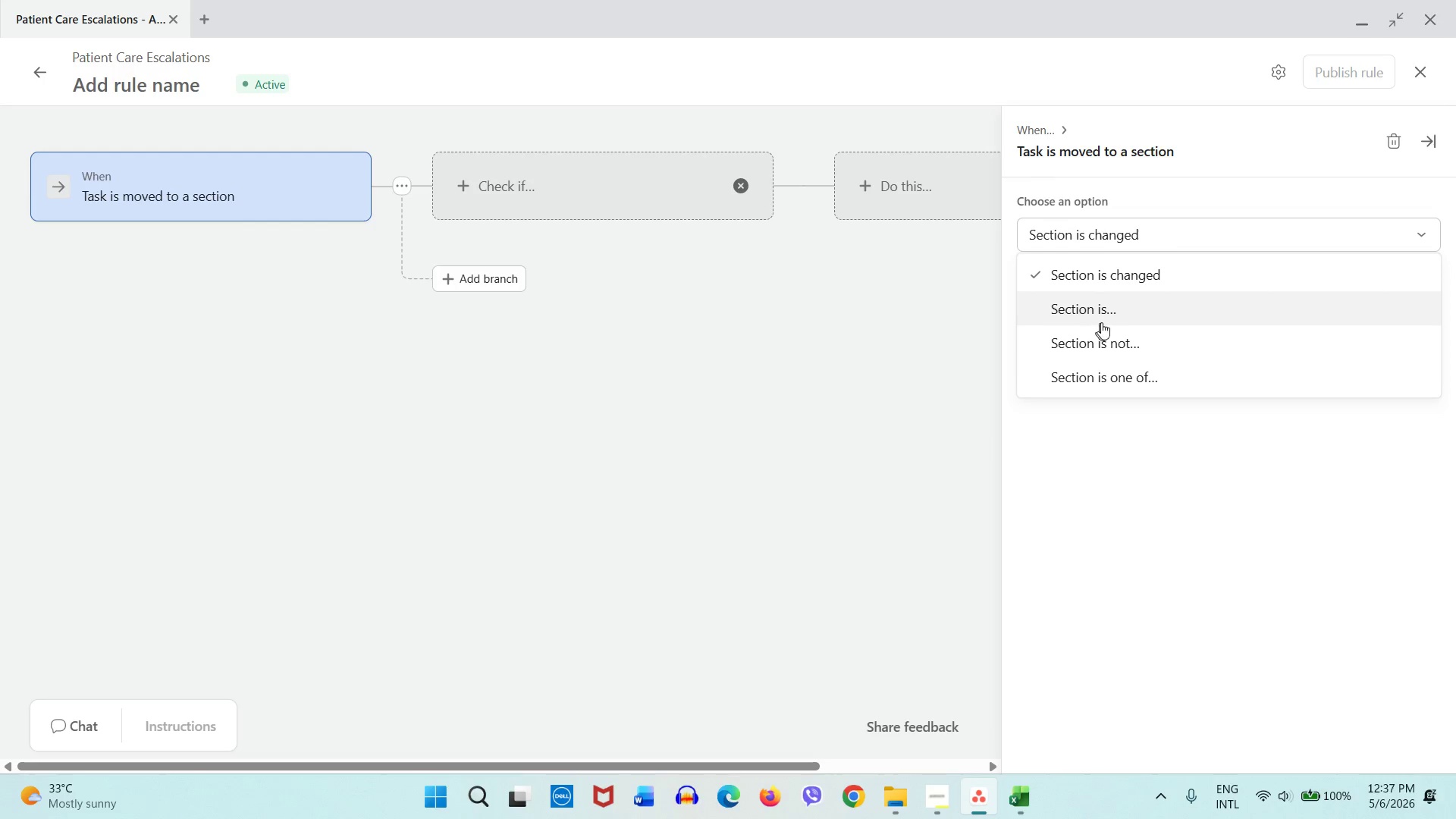 
wait(7.01)
 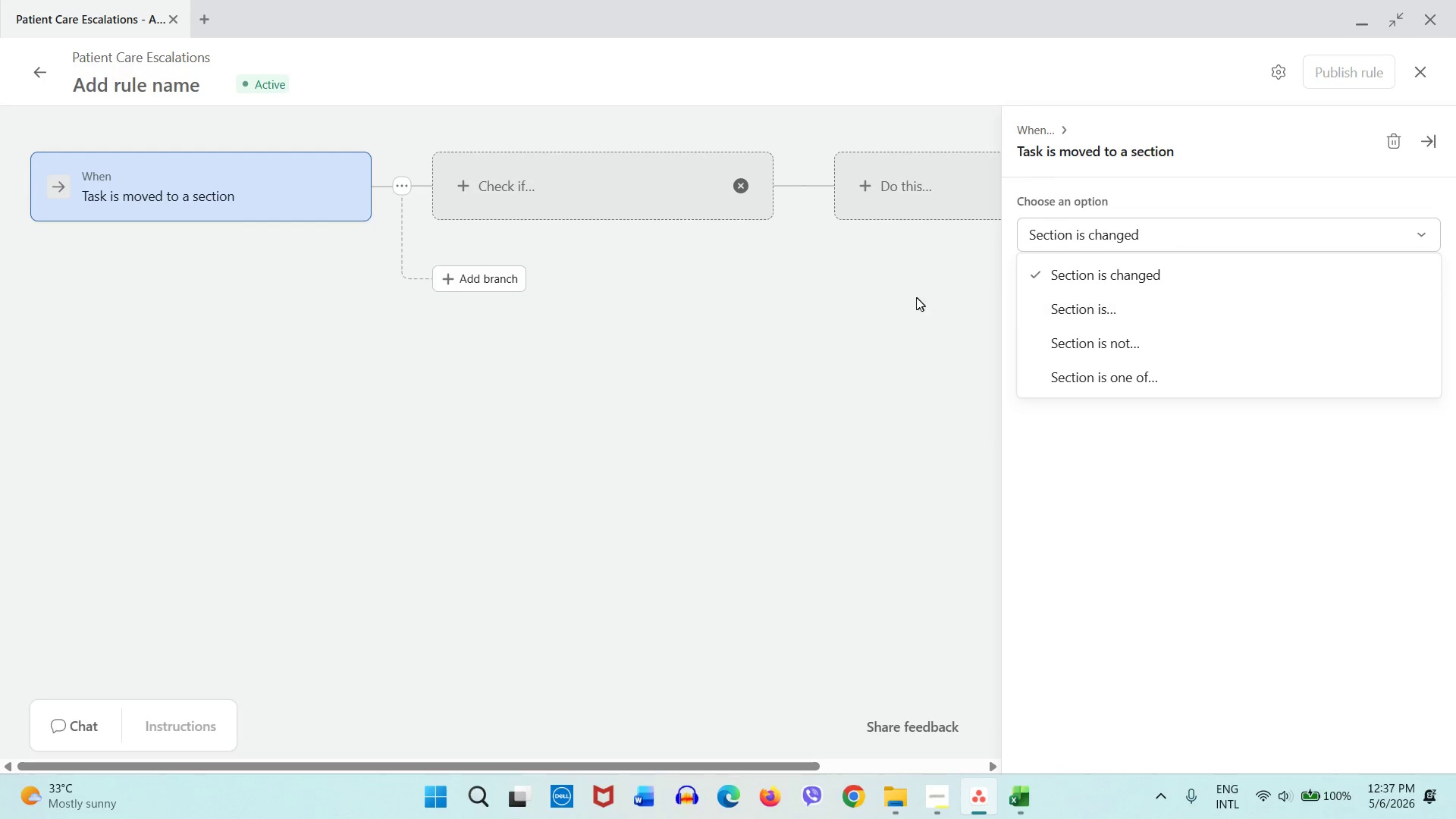 
left_click([1114, 302])
 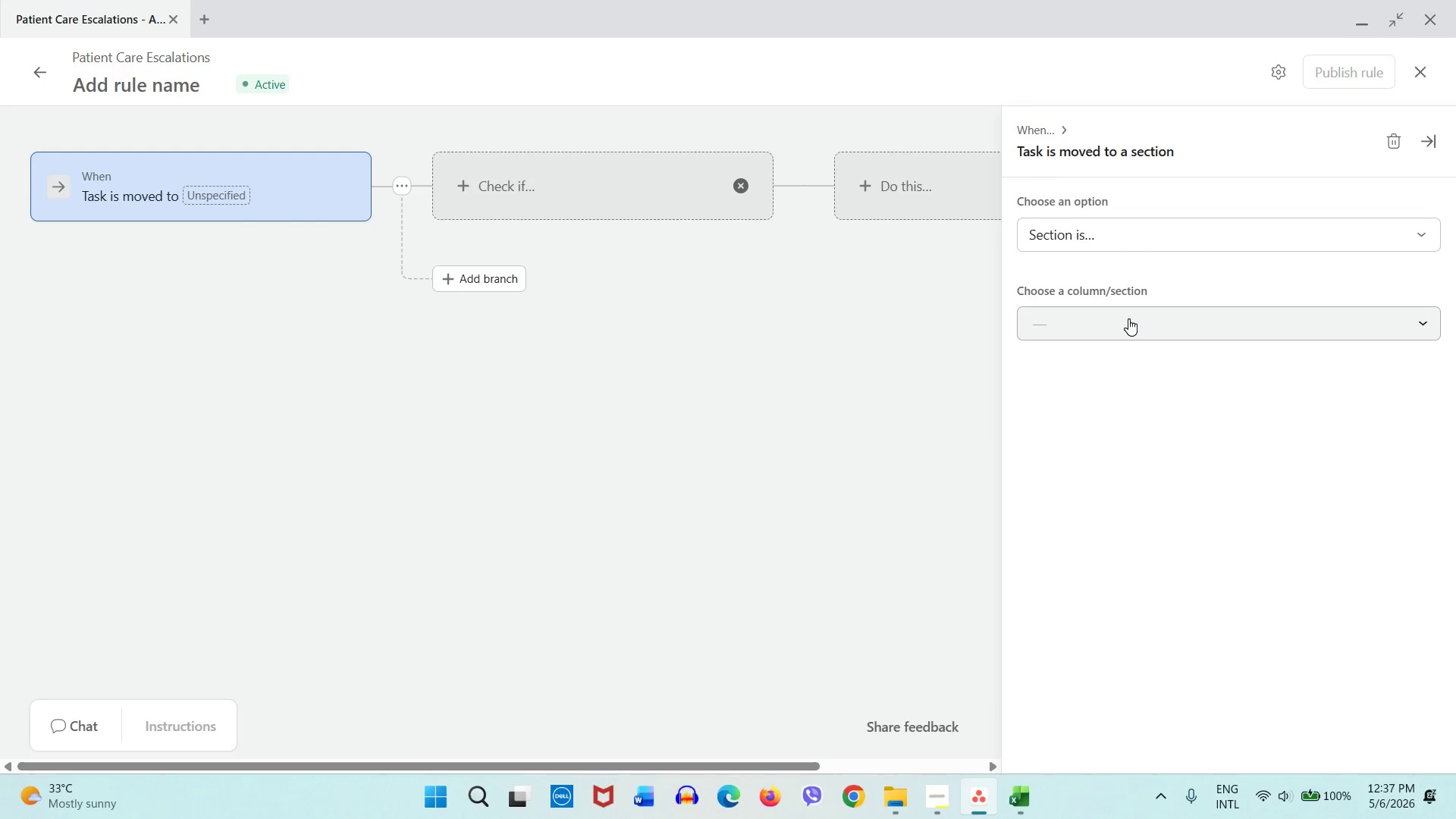 
left_click([1128, 318])
 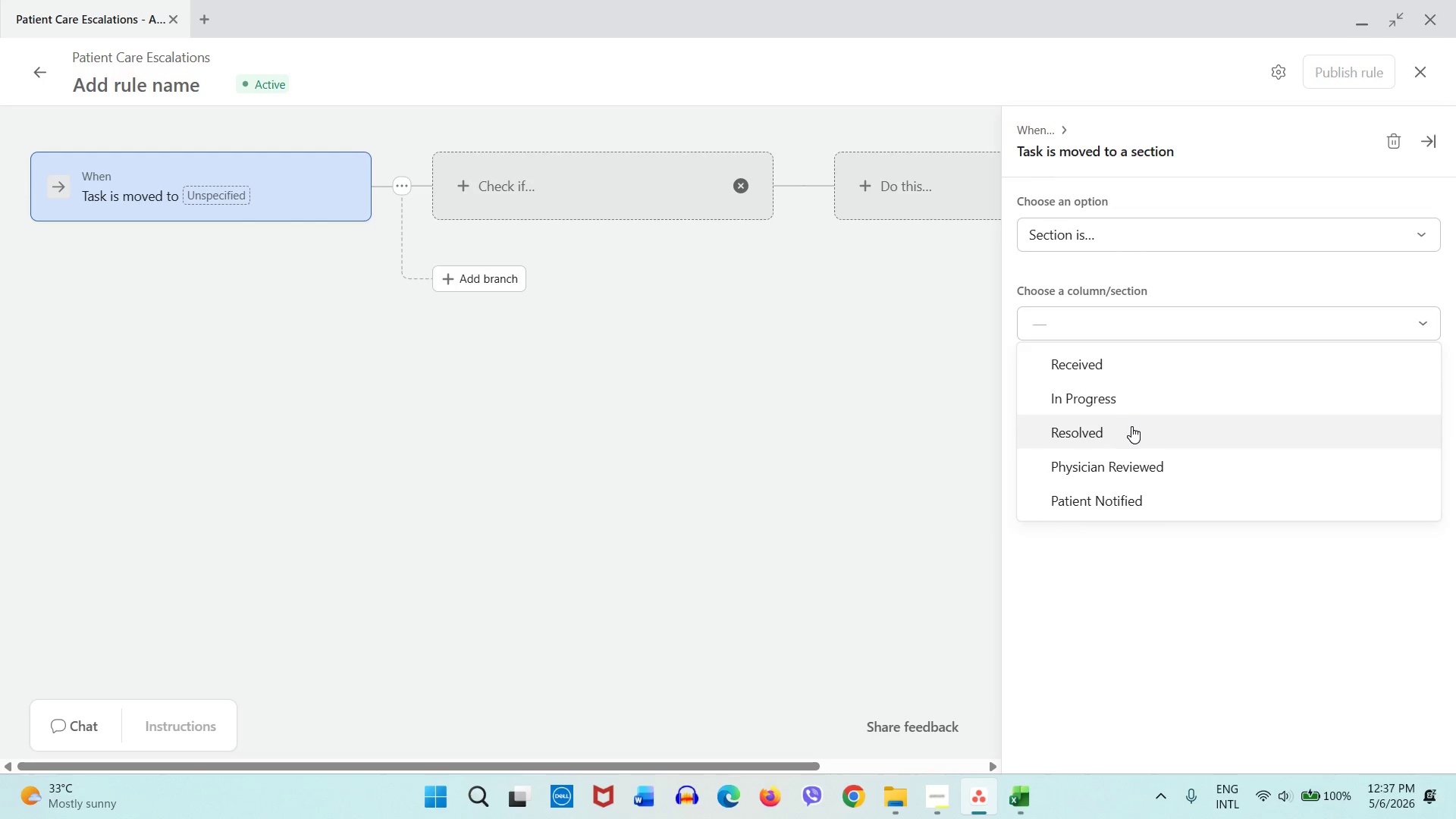 
left_click([1131, 426])
 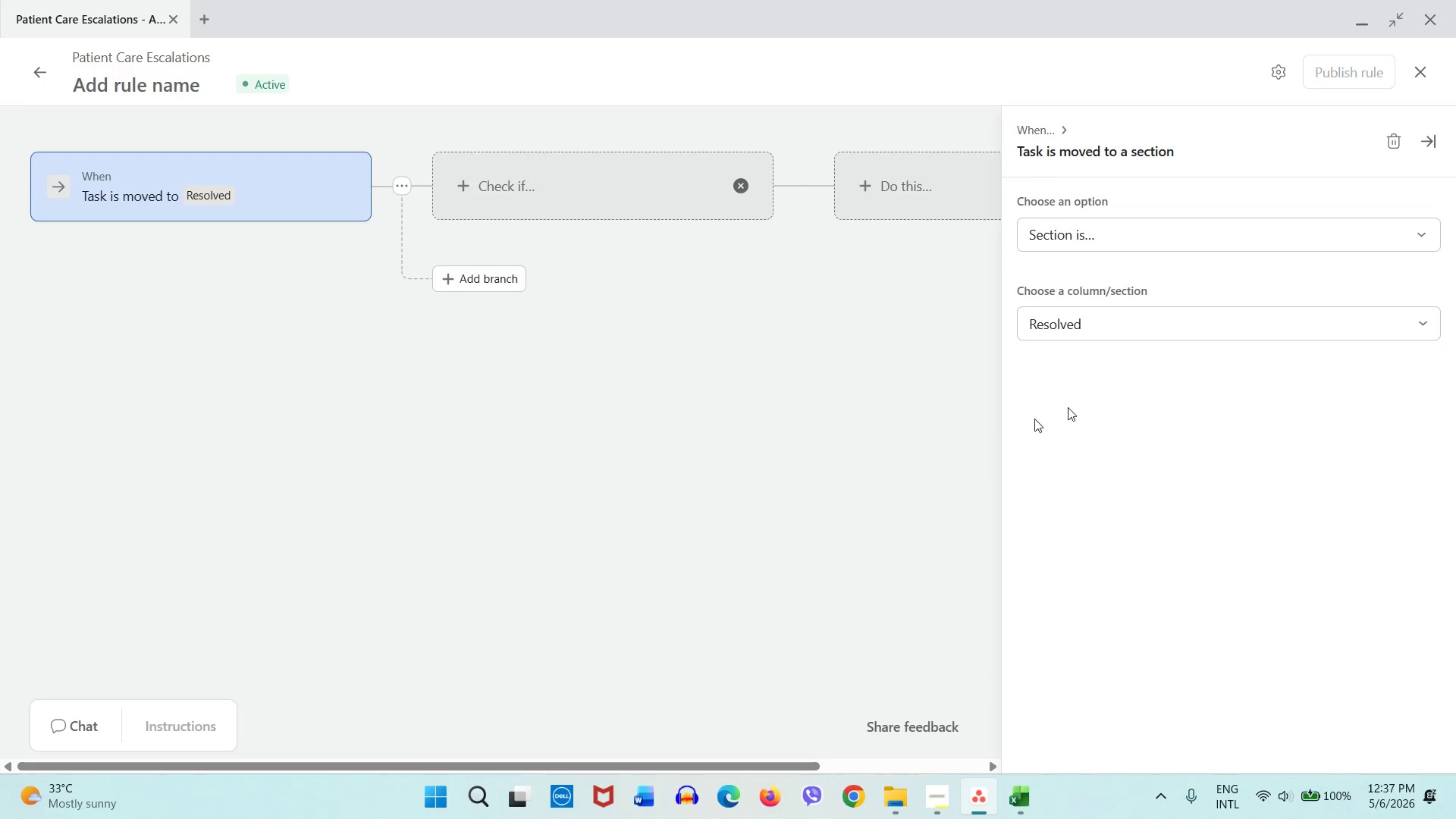 
left_click([887, 403])
 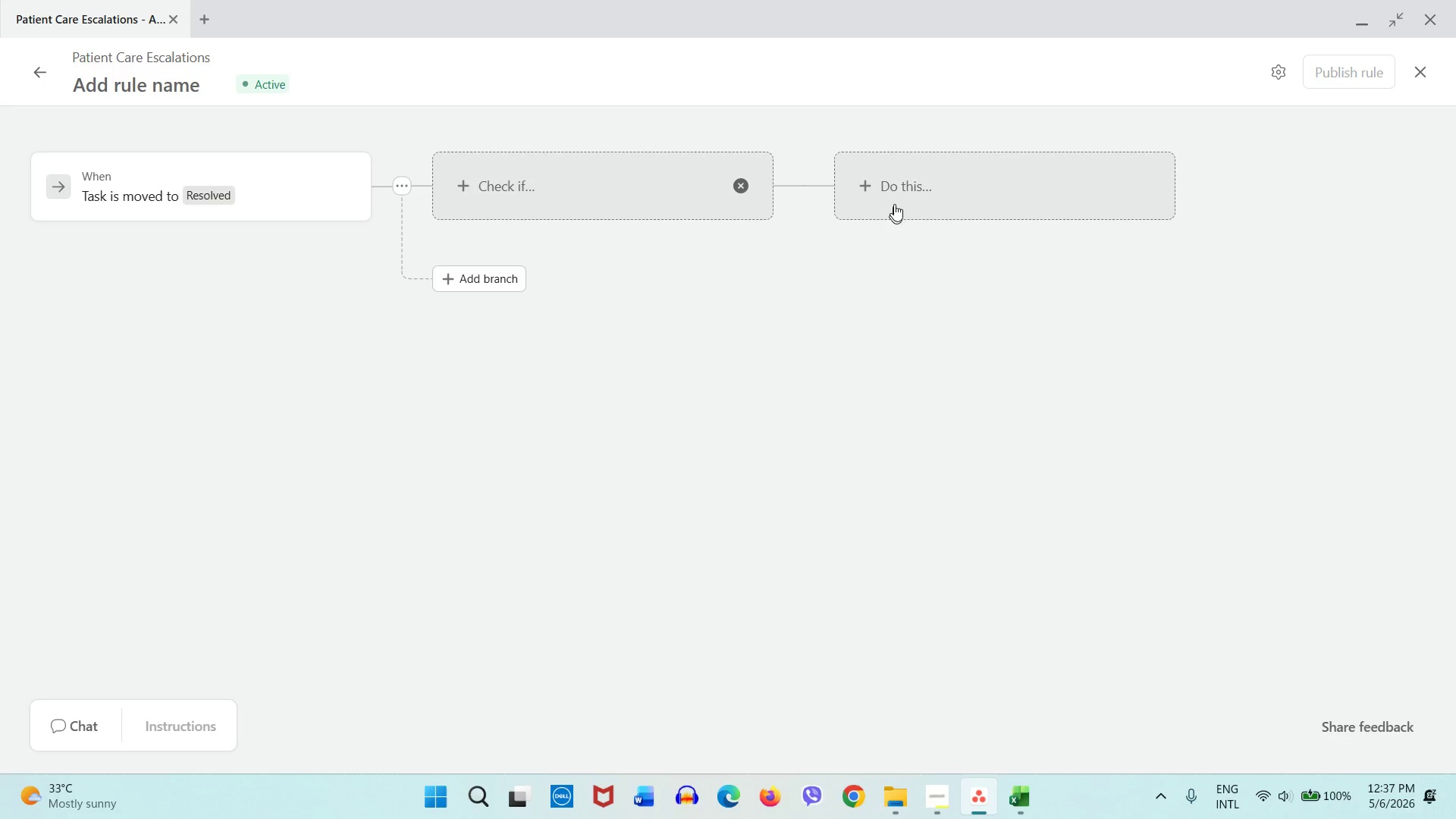 
left_click([898, 195])
 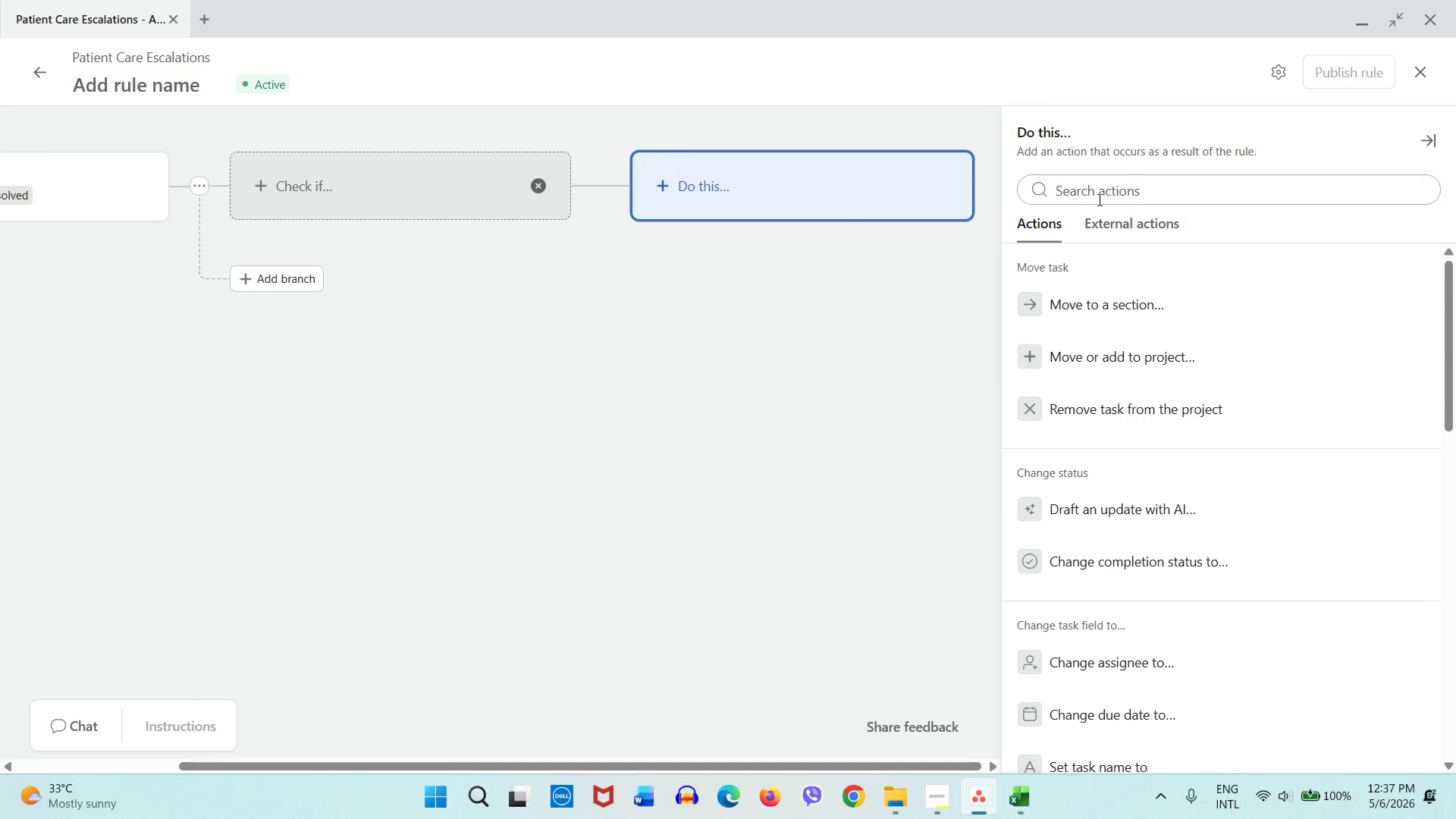 
left_click([1101, 196])
 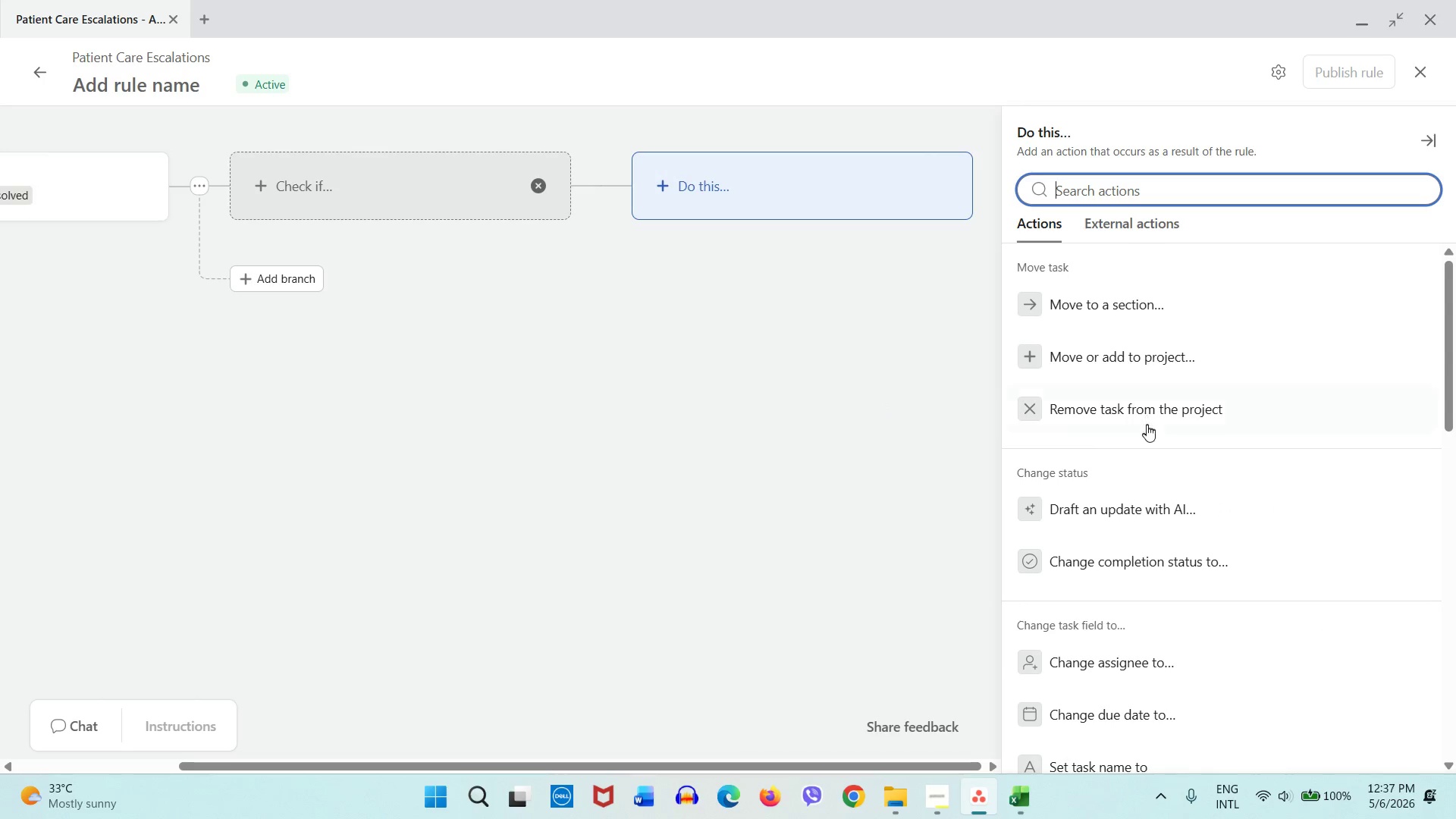 
scroll: coordinate [1109, 641], scroll_direction: down, amount: 11.0
 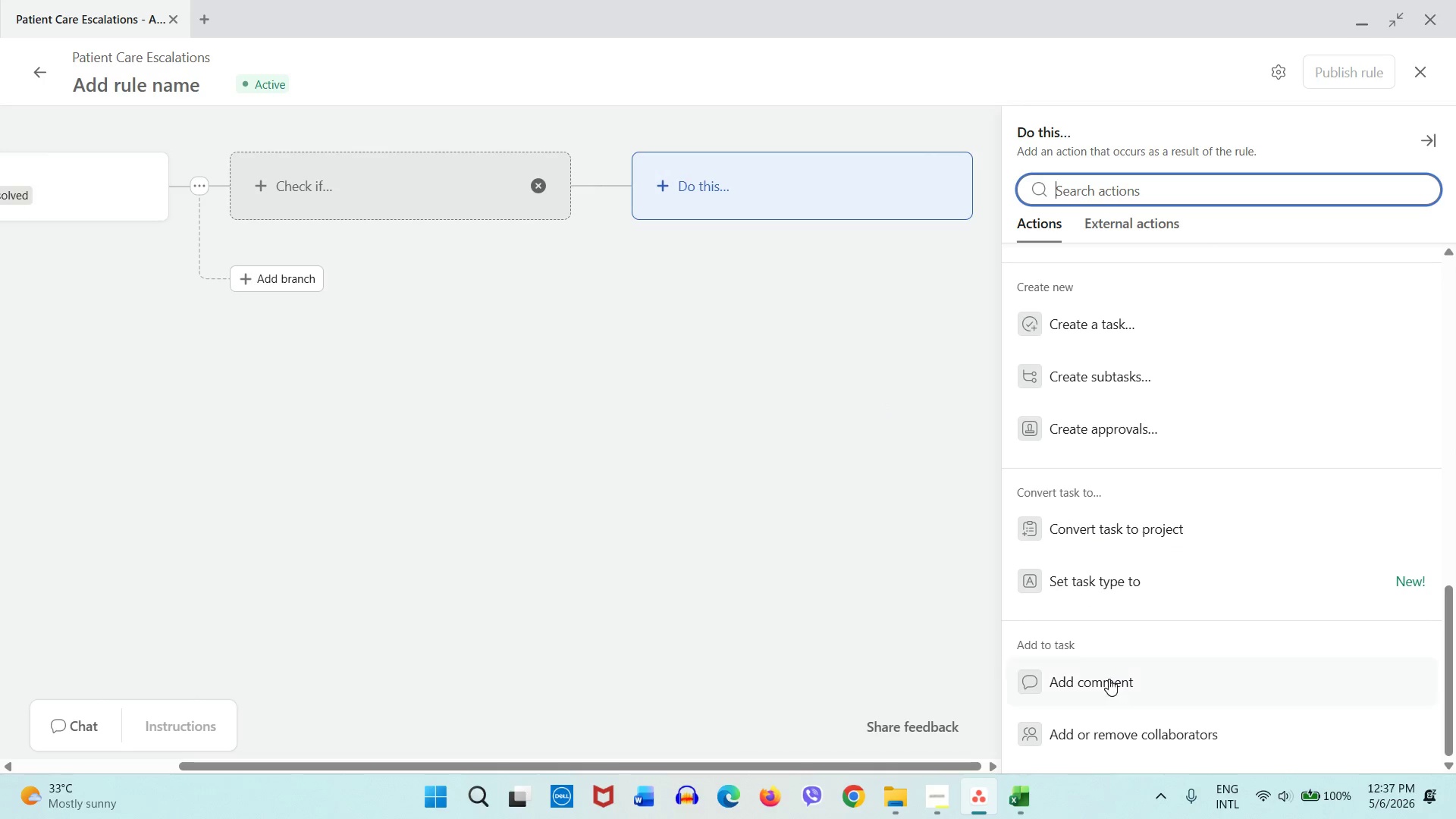 
left_click([1109, 679])
 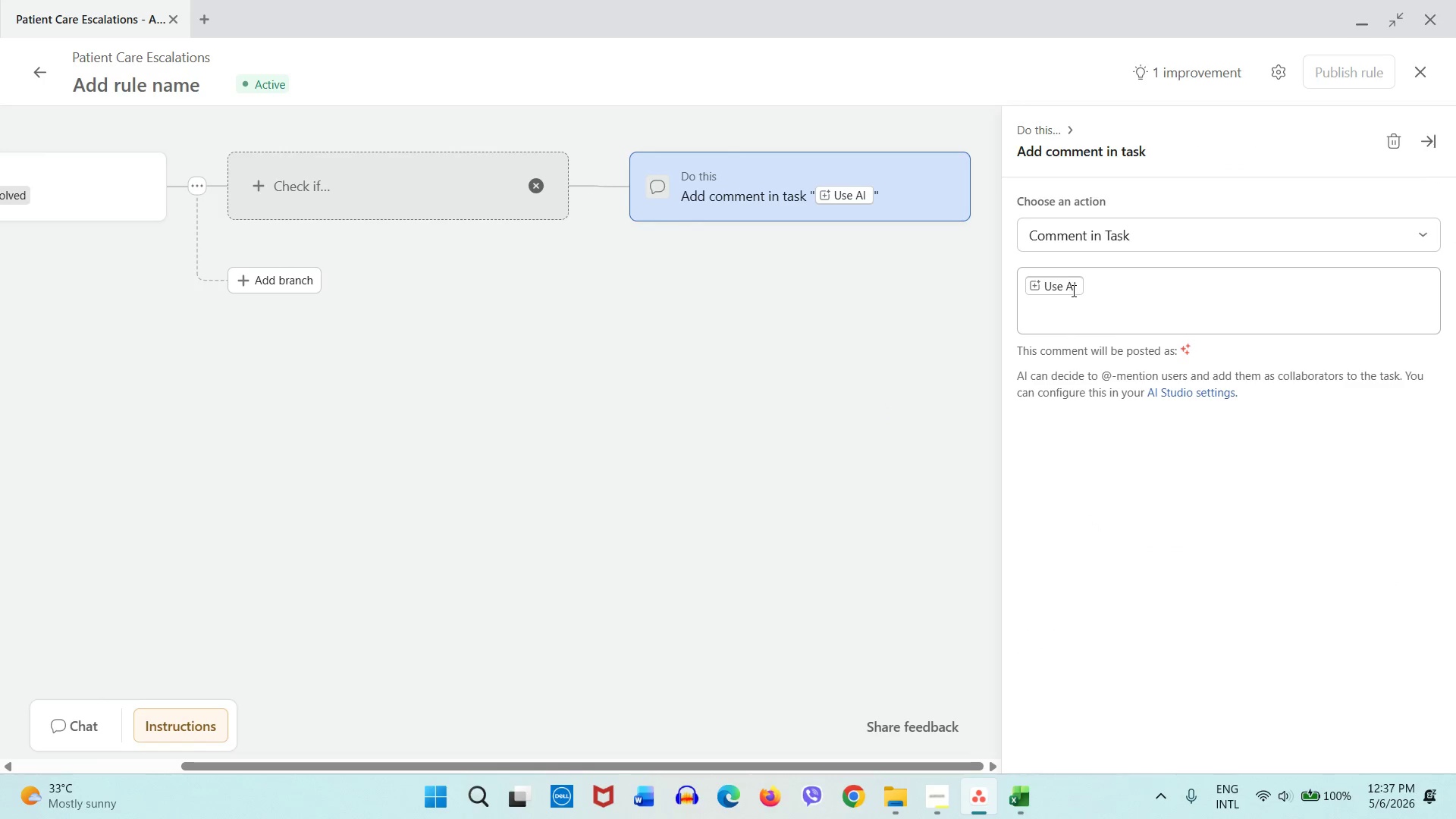 
left_click([1097, 293])
 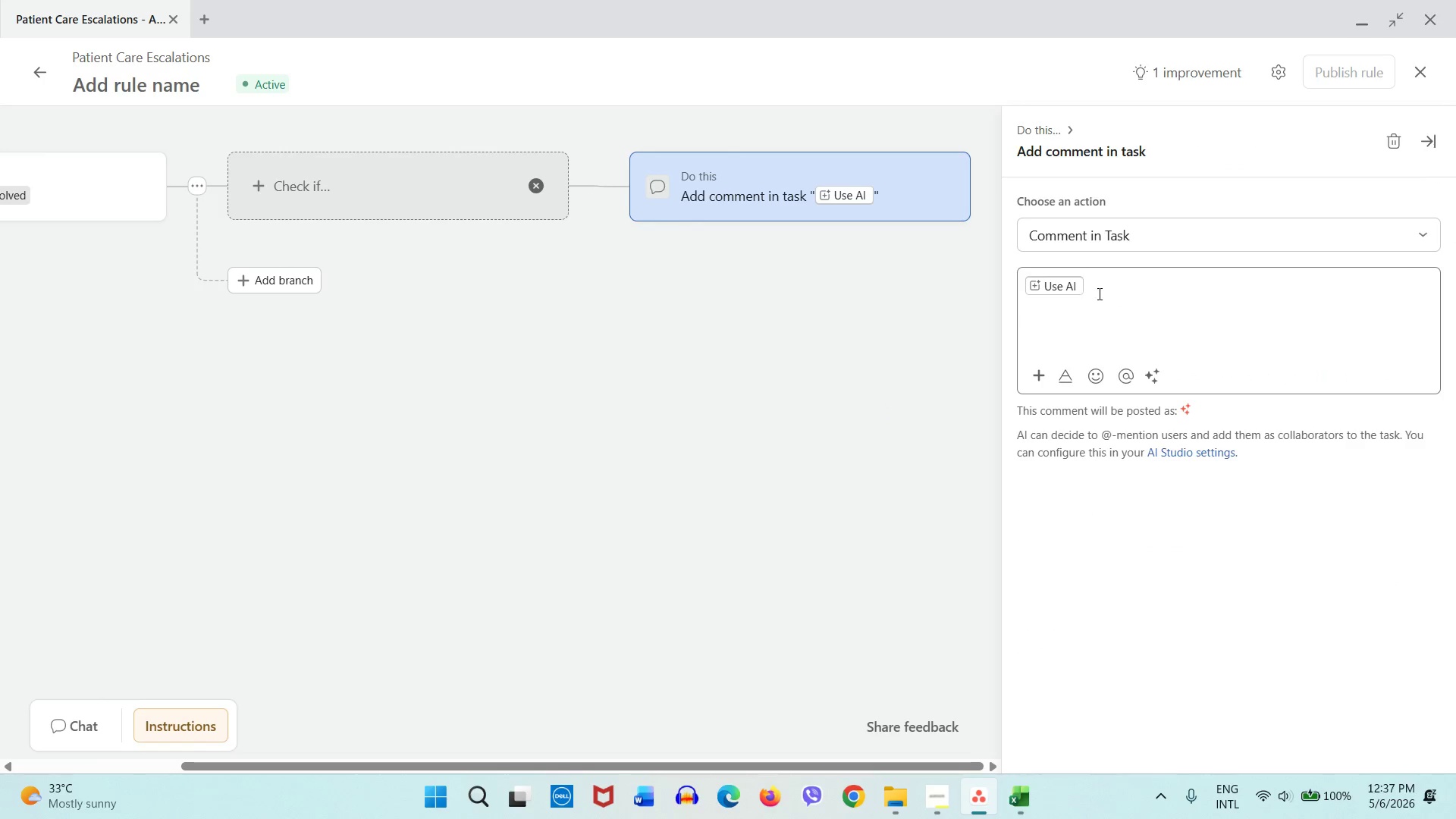 
key(Backspace)
key(Backspace)
type(Please file notes in the EMR system/)
key(Backspace)
type(.)
 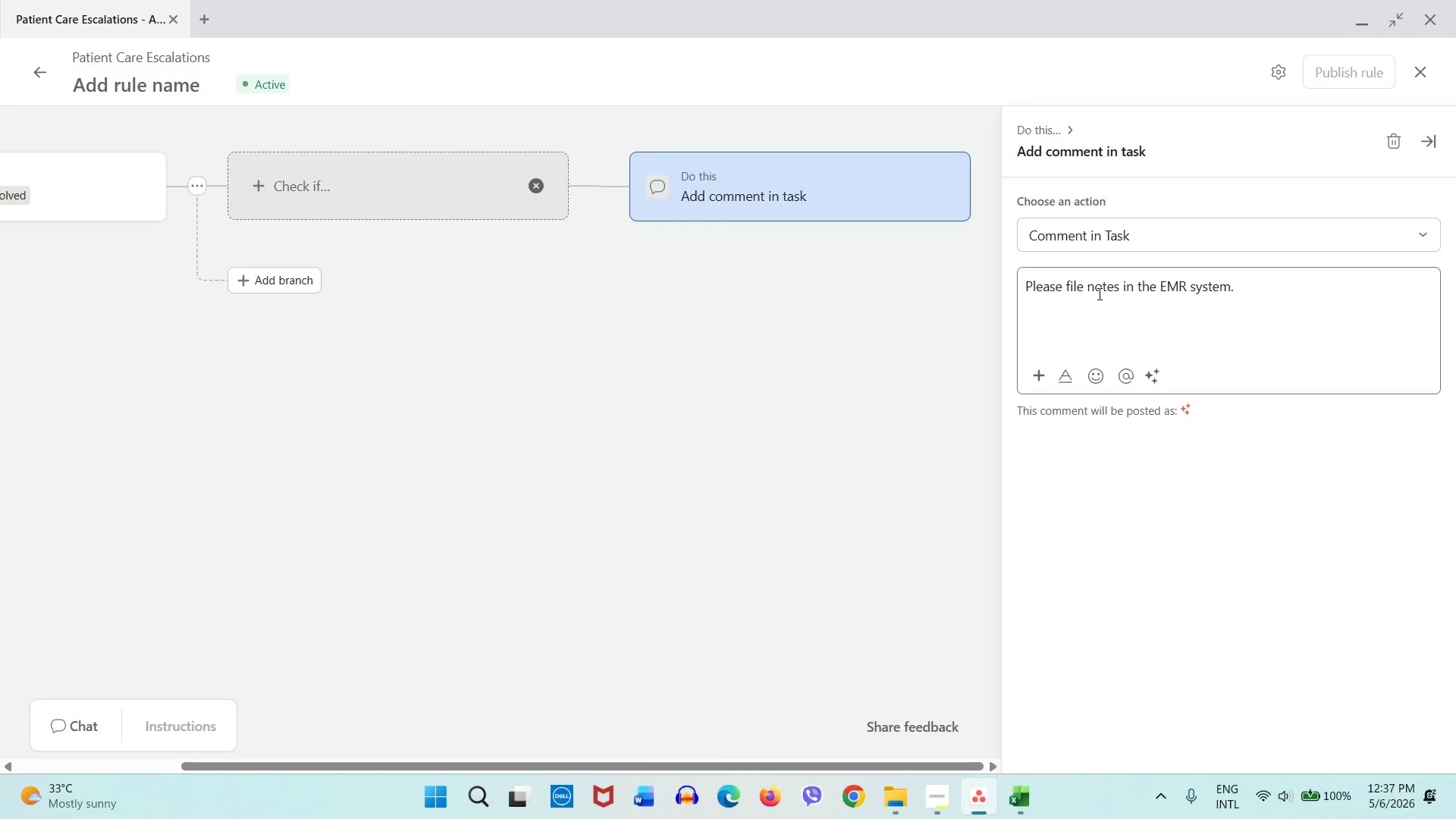 
left_click([838, 277])
 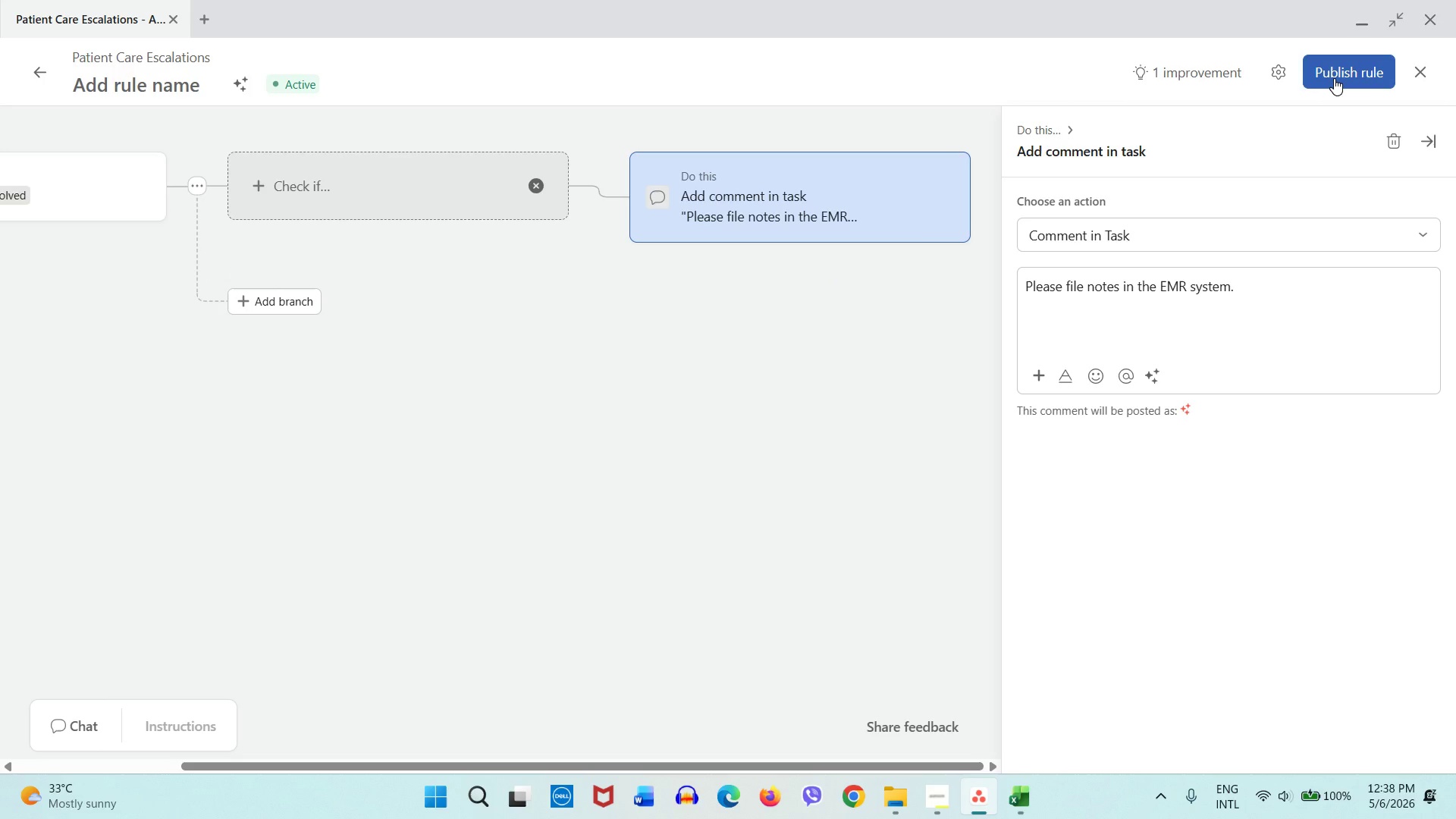 
wait(7.08)
 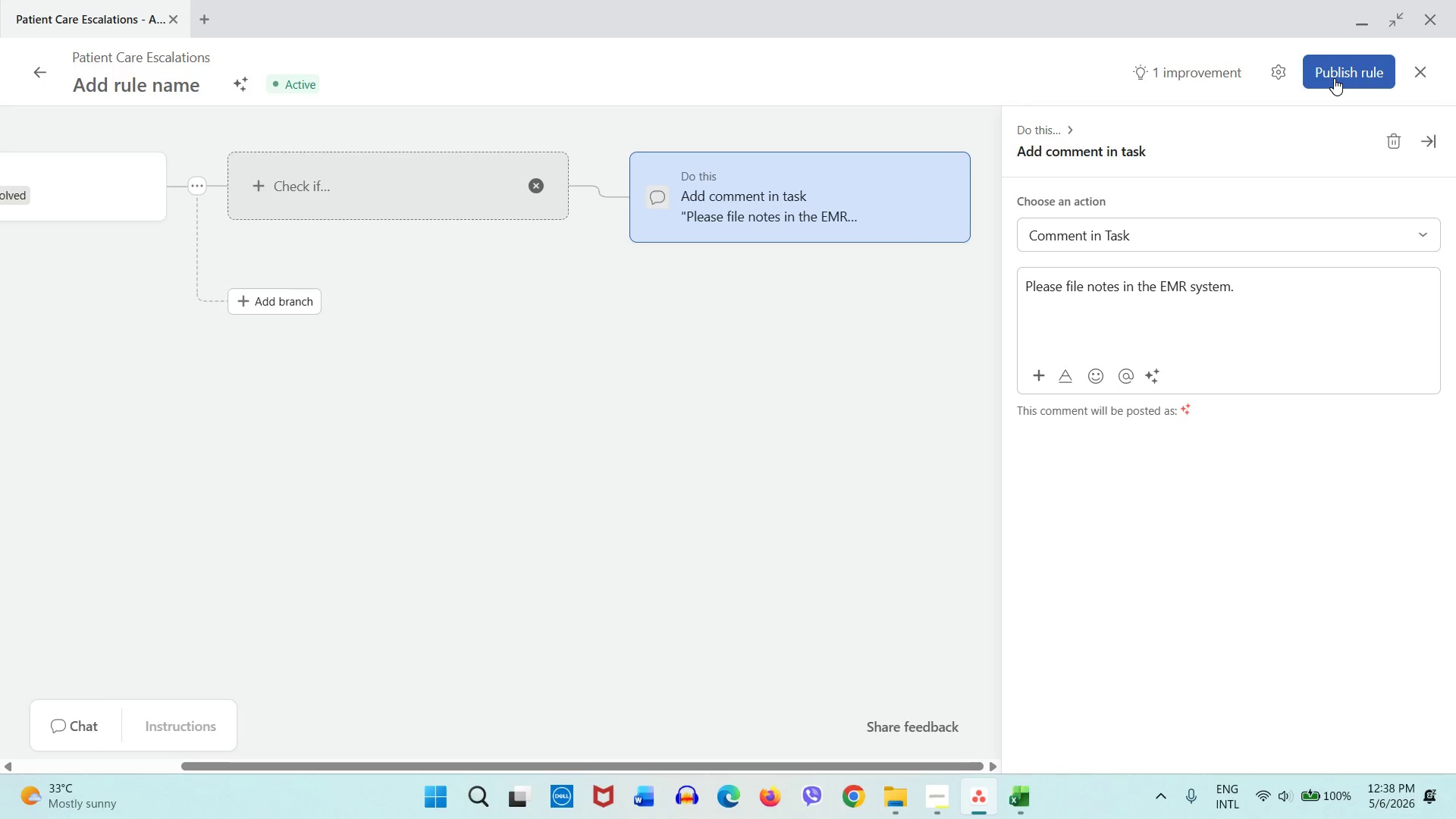 
left_click([1327, 74])
 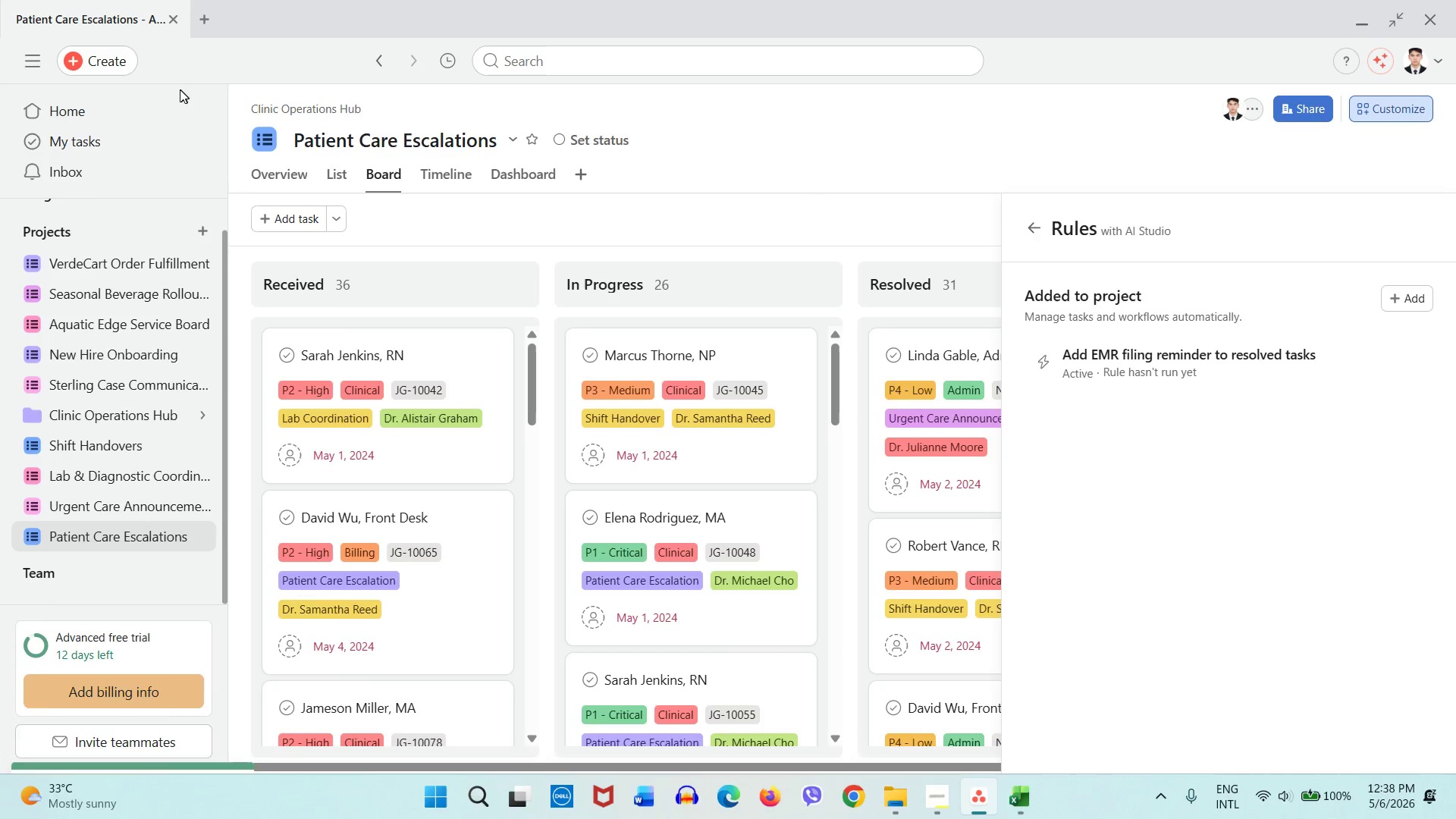 
wait(5.64)
 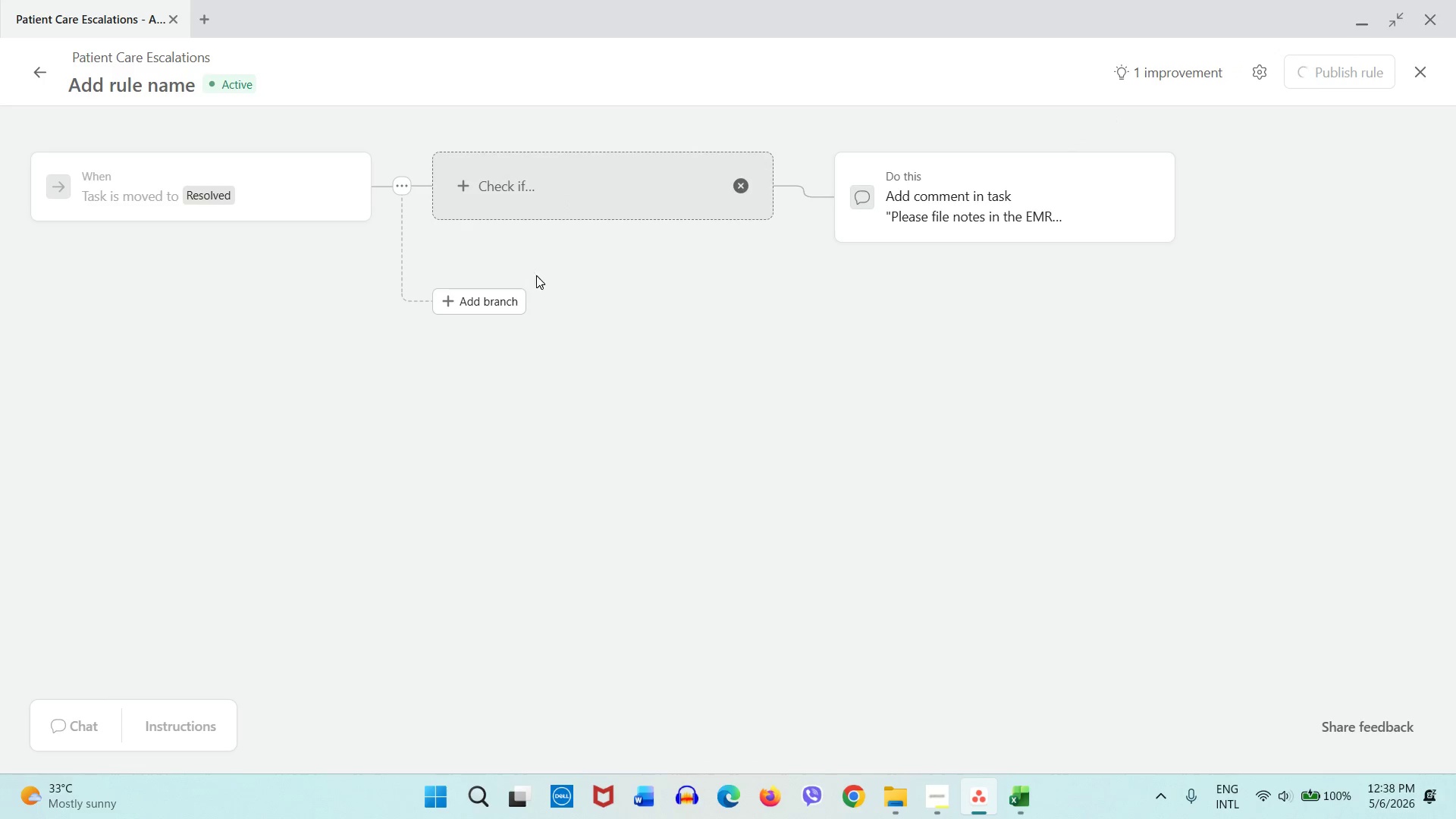 
left_click([1408, 366])
 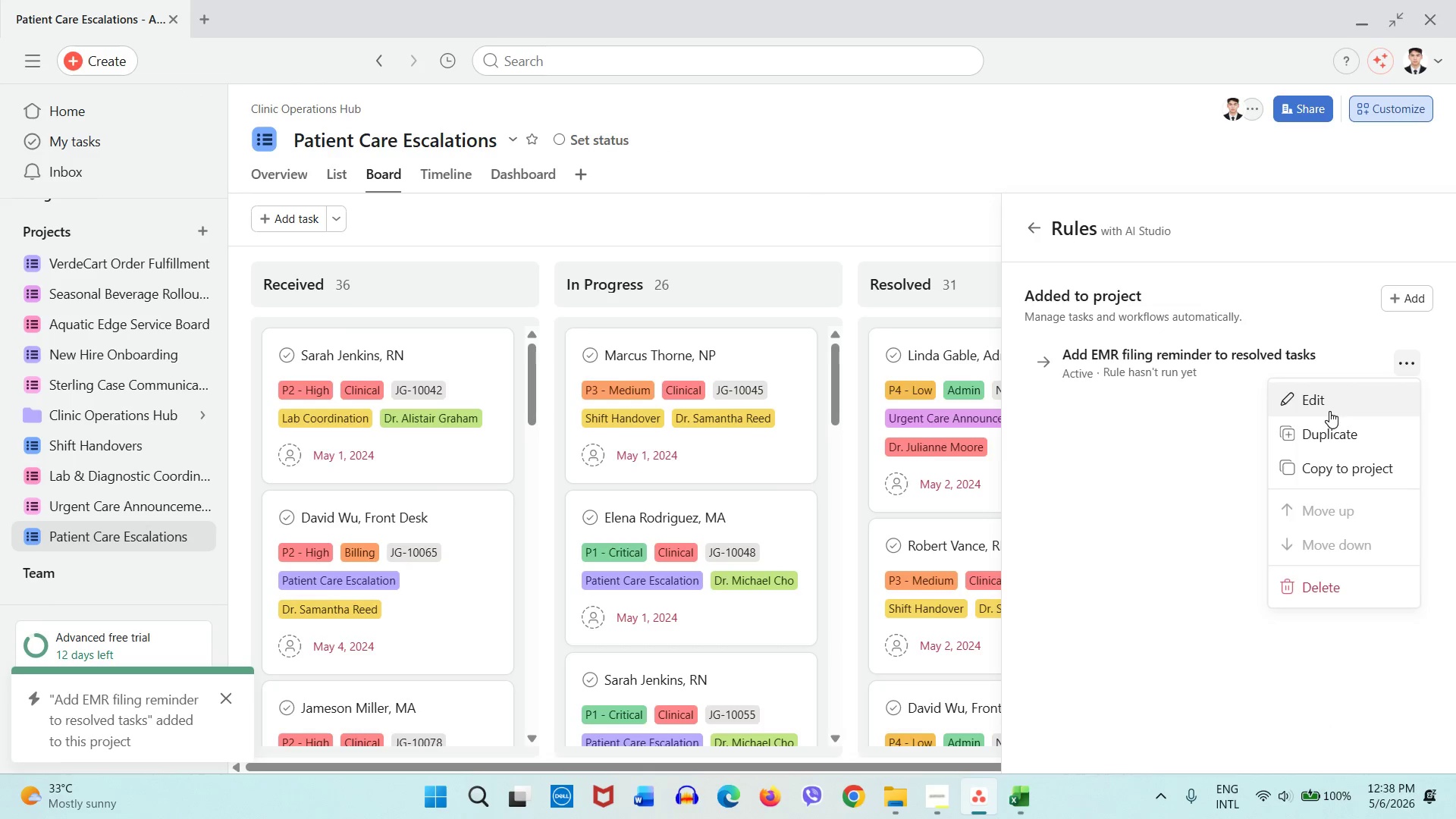 
left_click([1328, 405])
 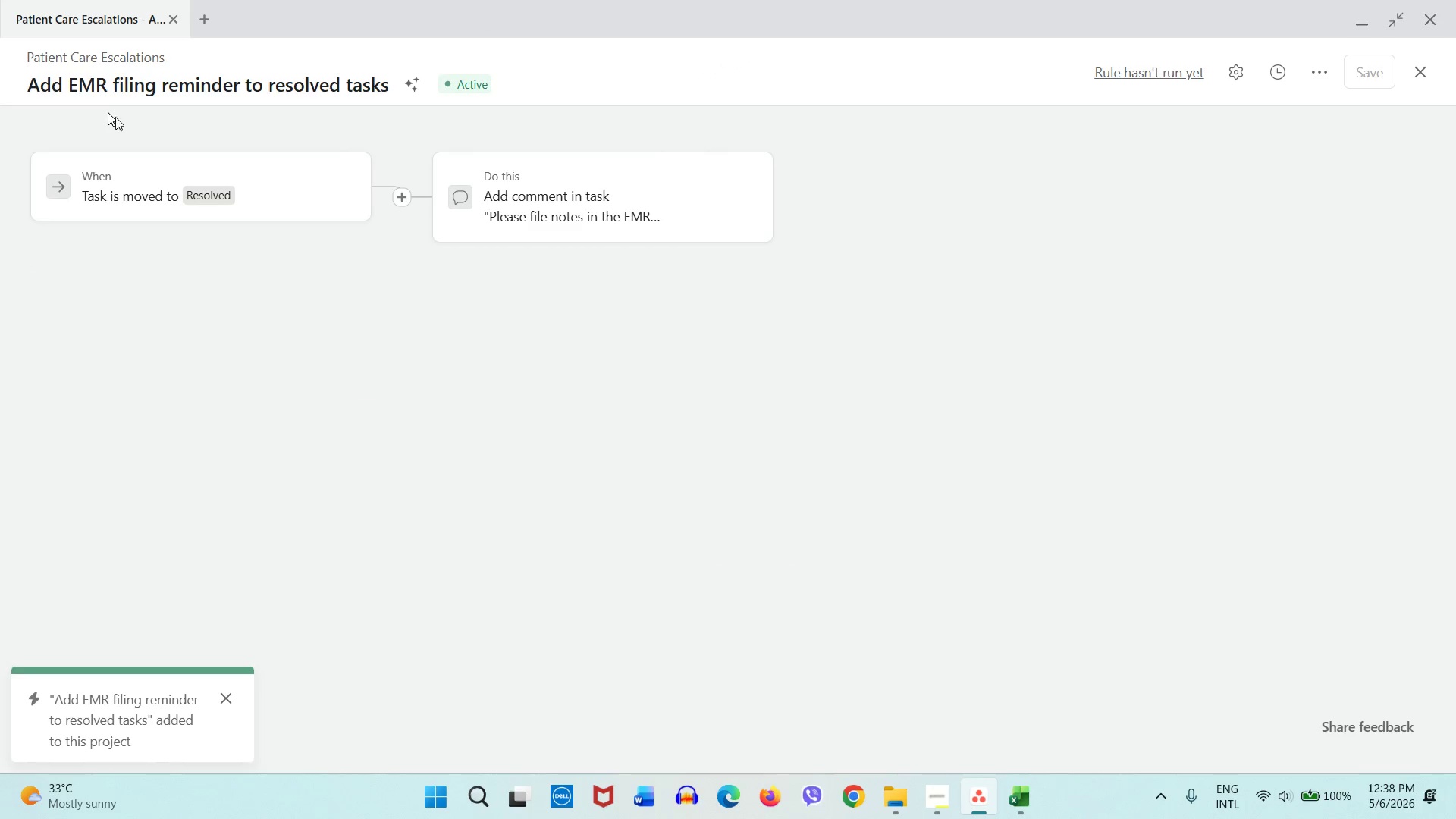 
double_click([108, 84])
 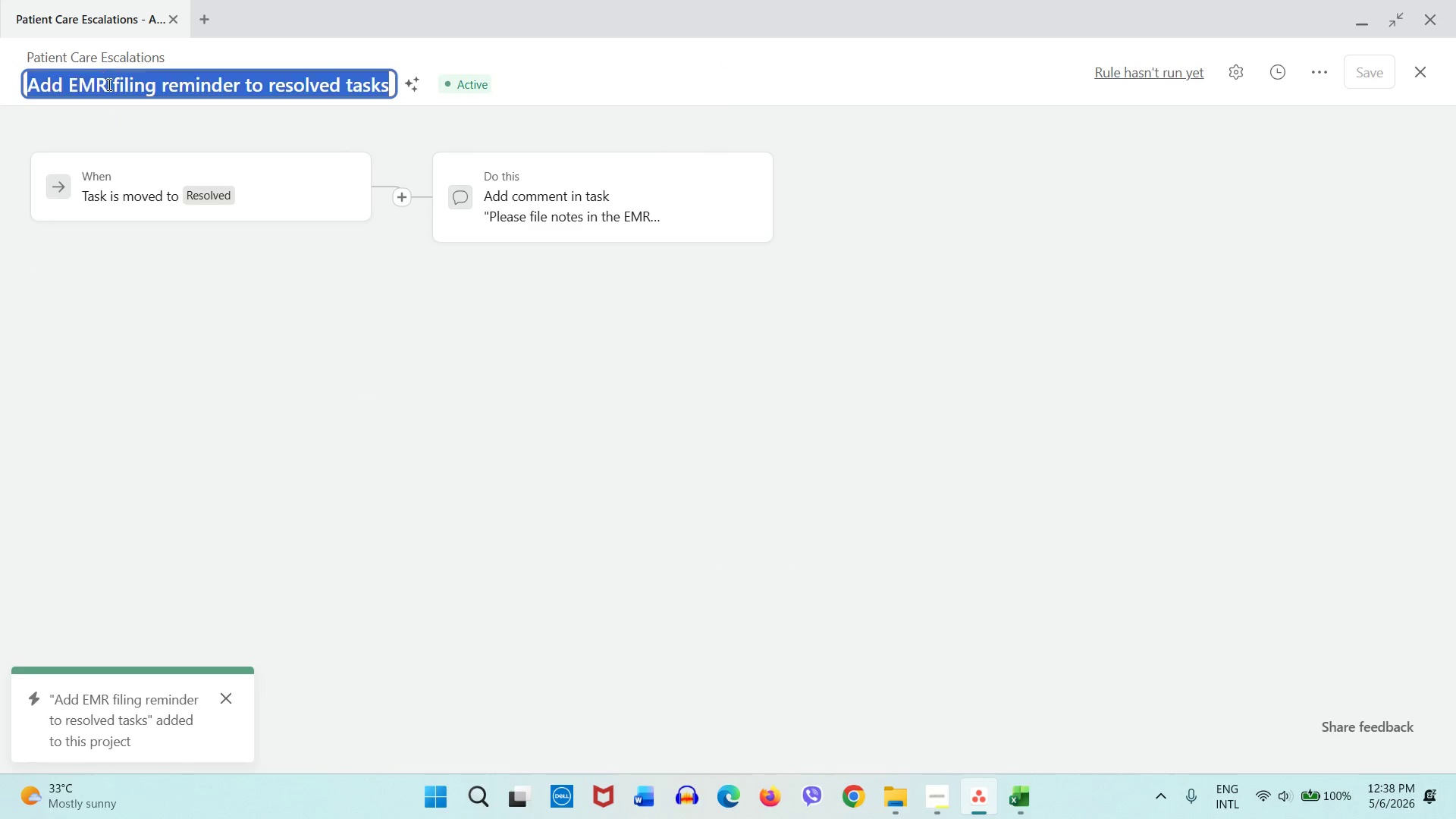 
triple_click([108, 84])
 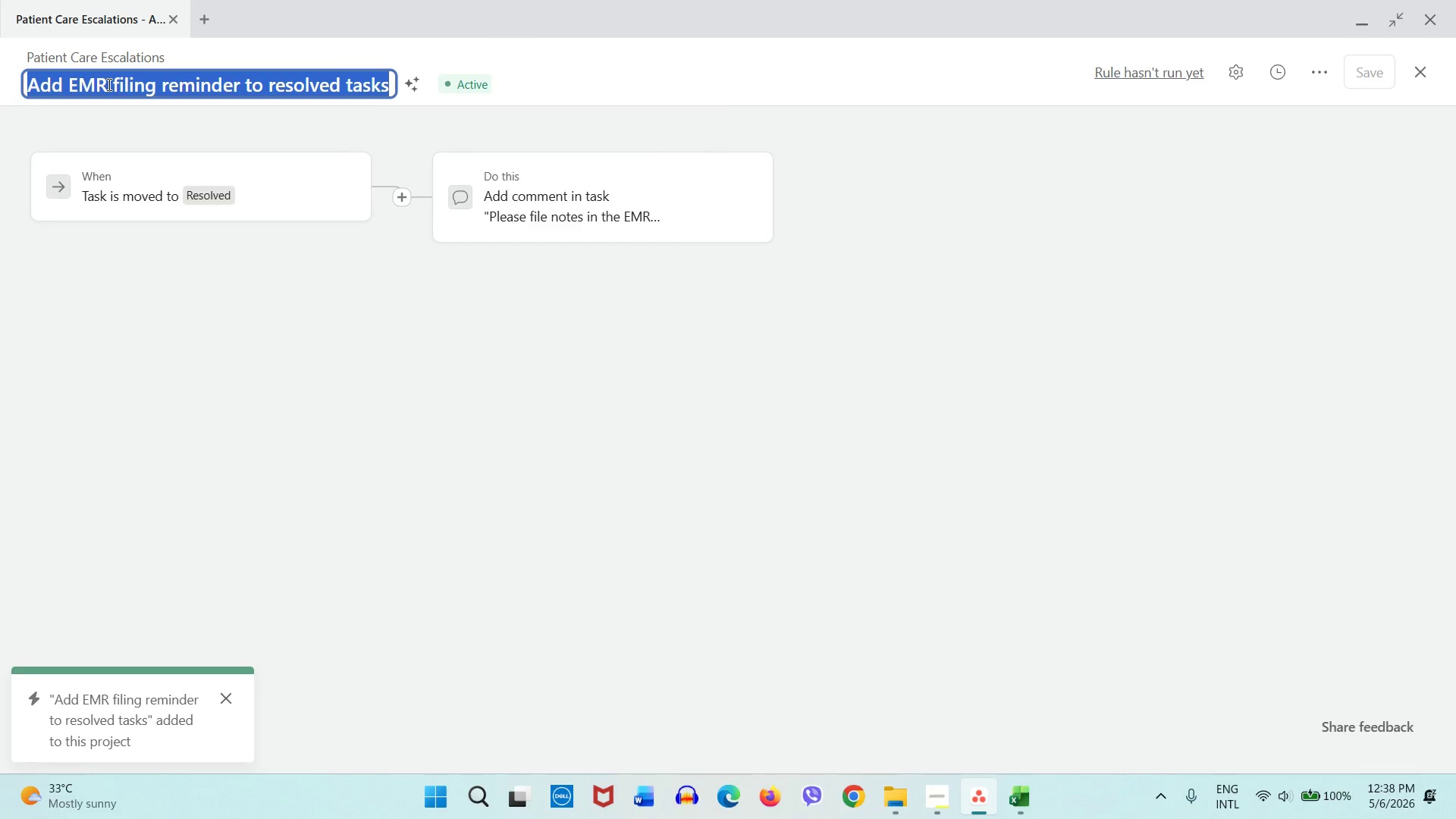 
type(Rule #2)
 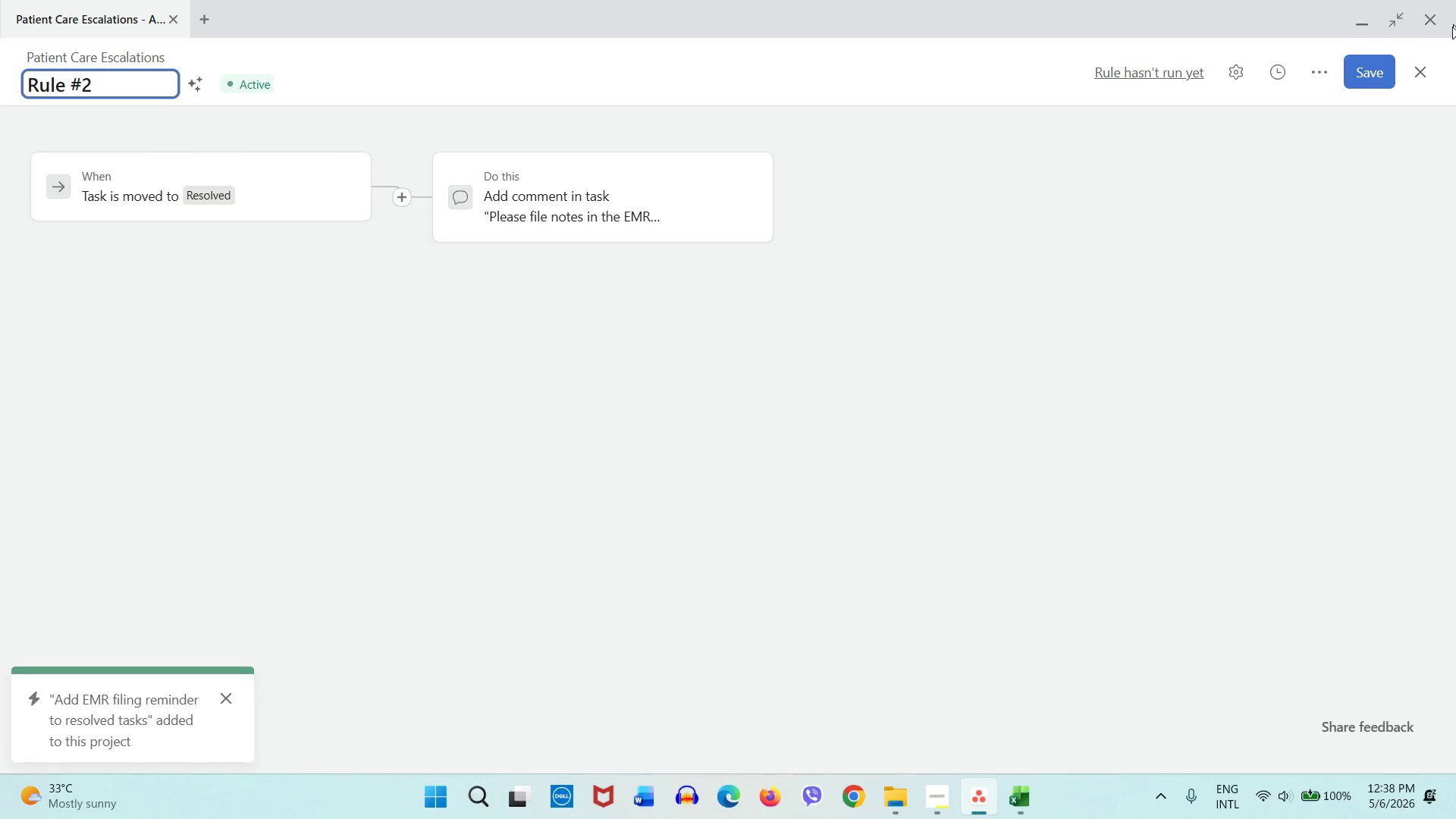 
left_click([1351, 69])
 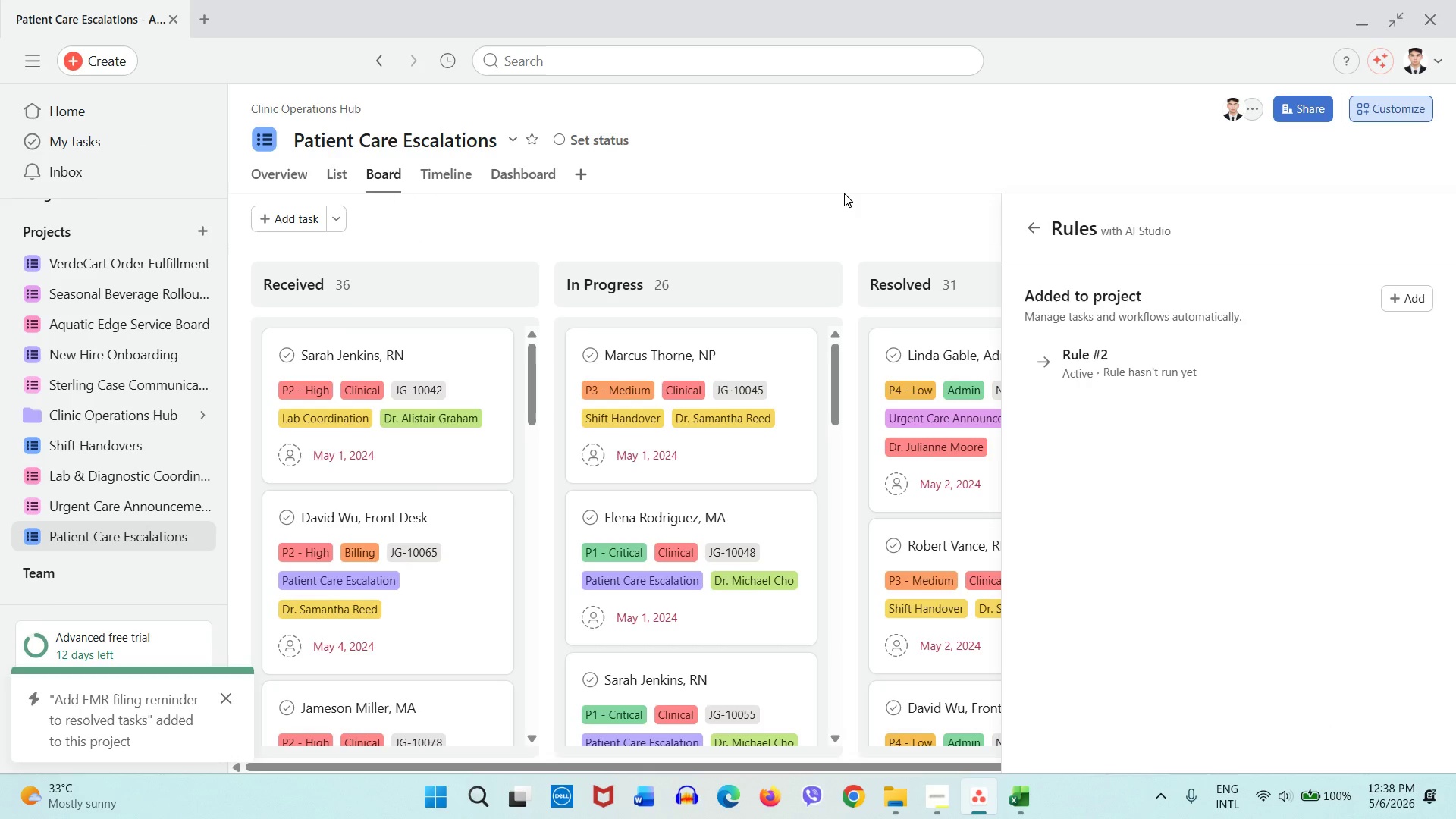 
left_click([844, 193])
 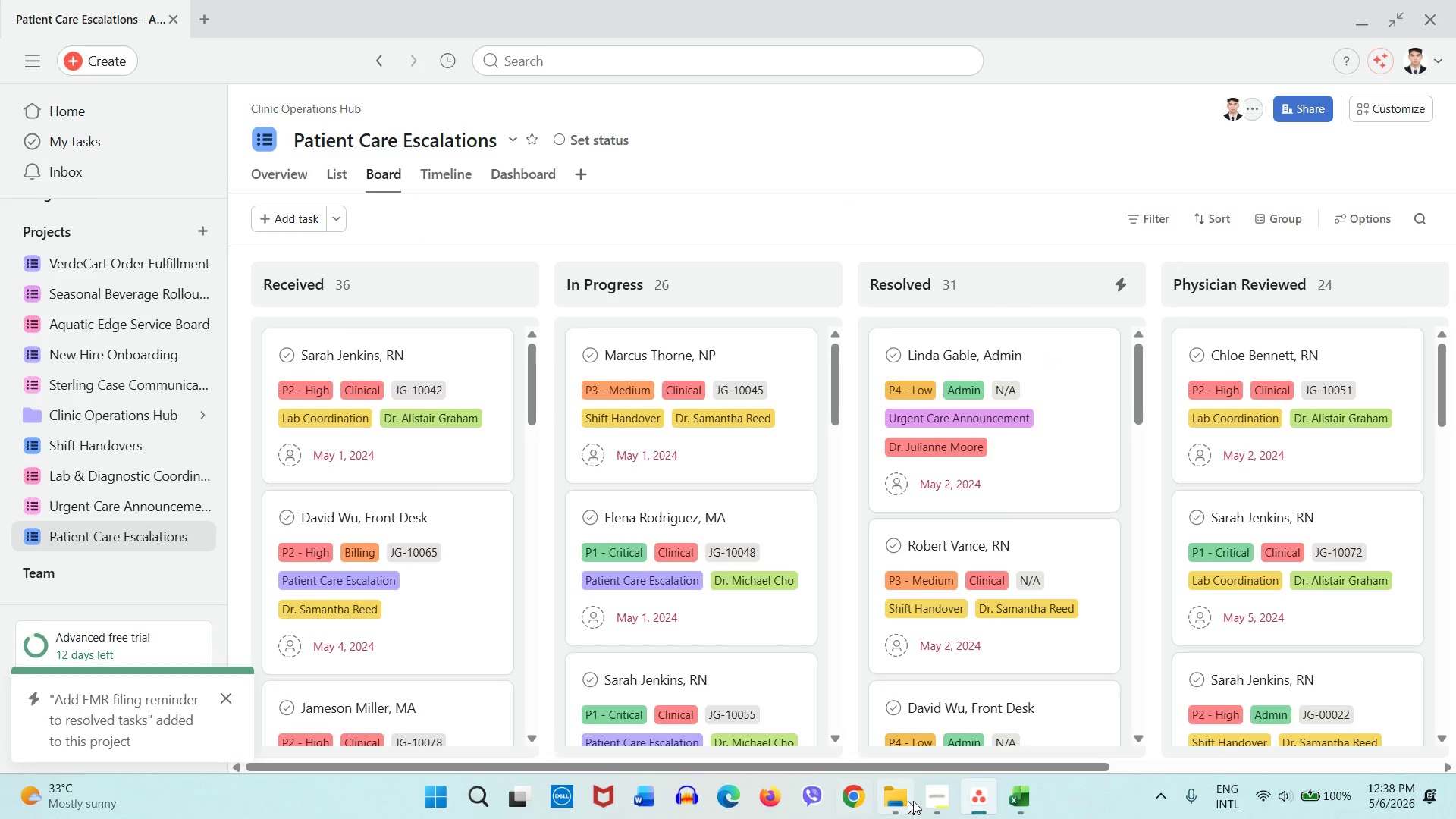 
left_click([919, 801])